 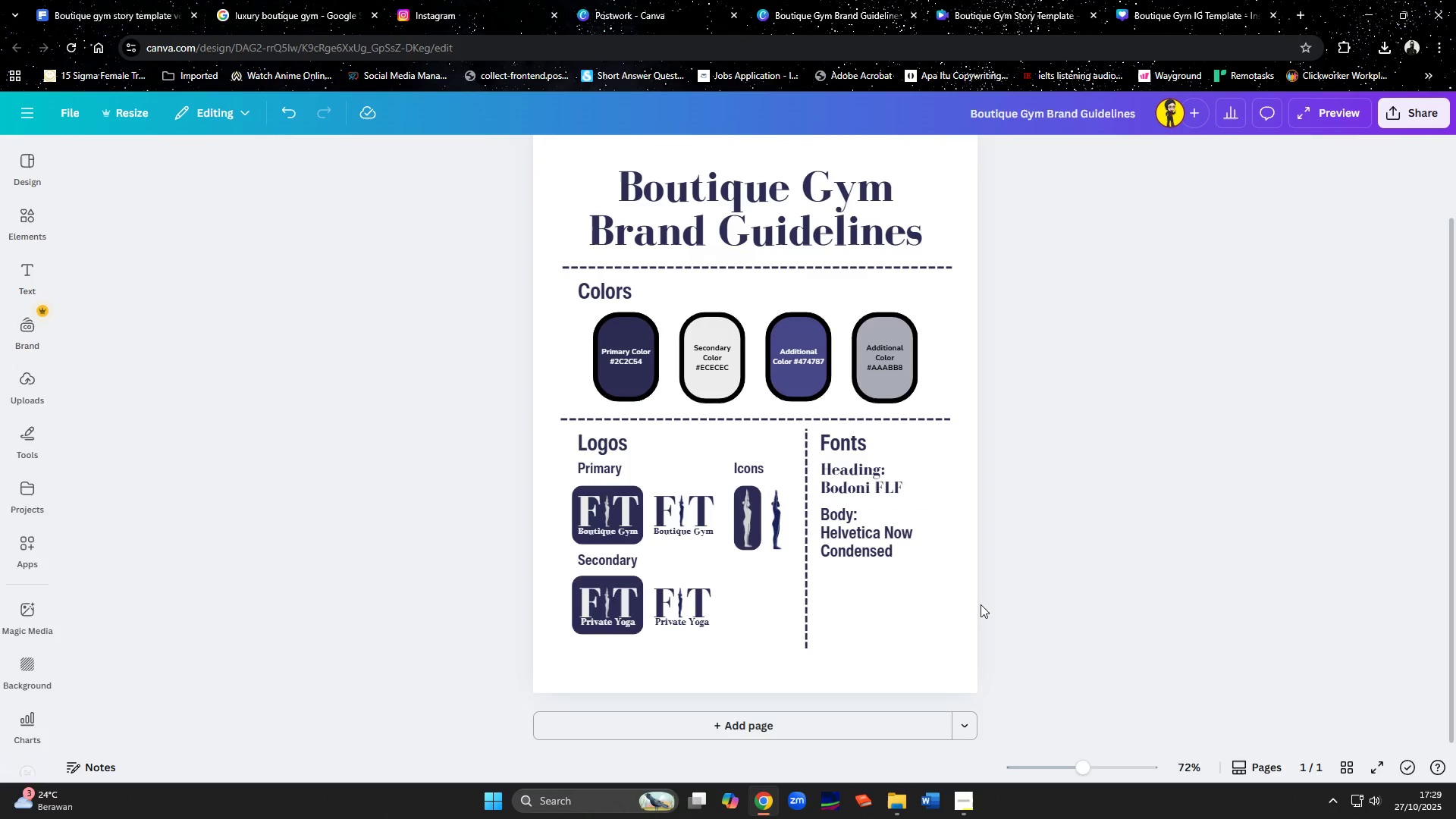 
scroll: coordinate [1216, 613], scroll_direction: none, amount: 0.0
 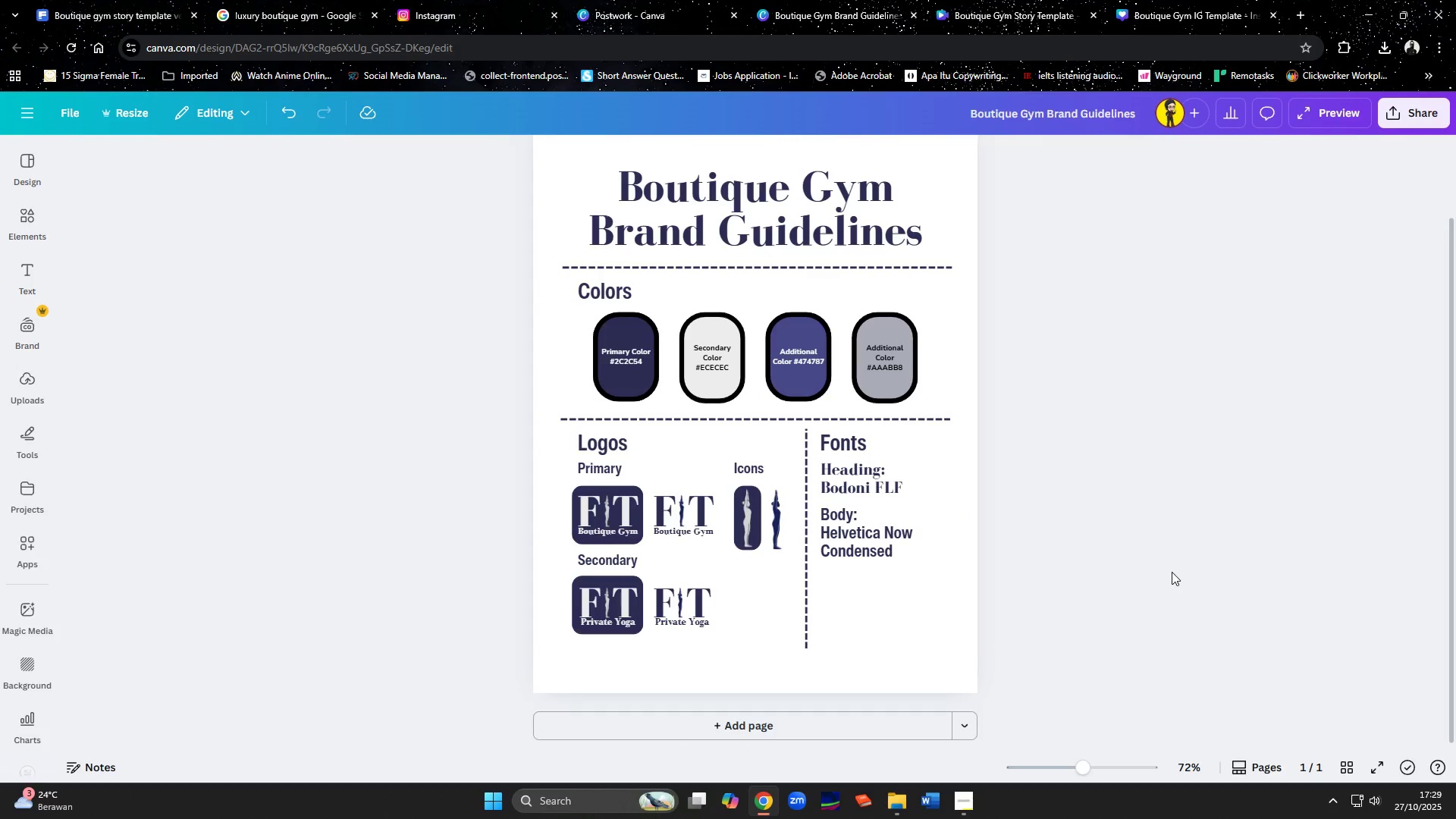 
scroll: coordinate [1171, 572], scroll_direction: up, amount: 3.0
 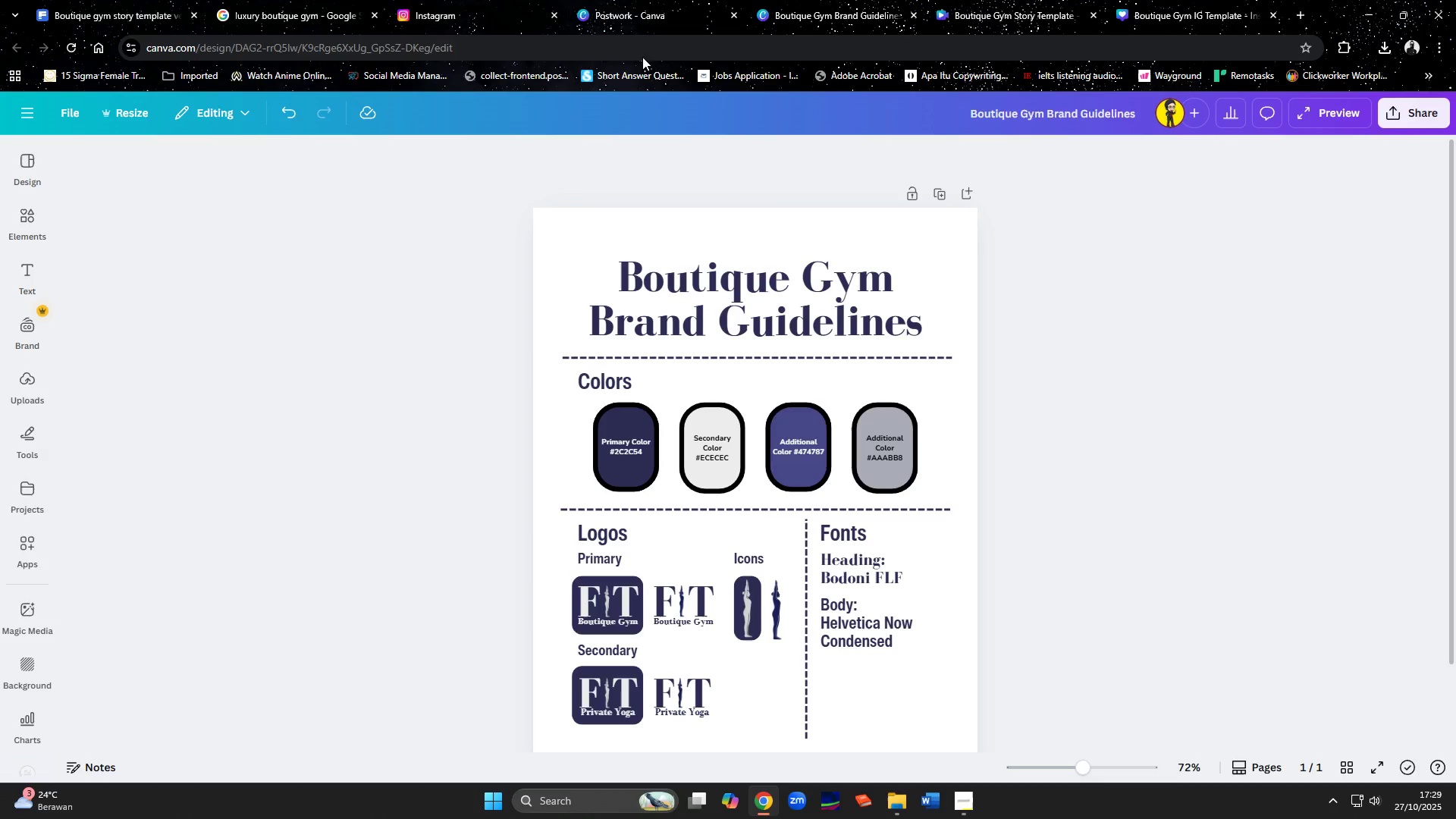 
left_click([655, 10])
 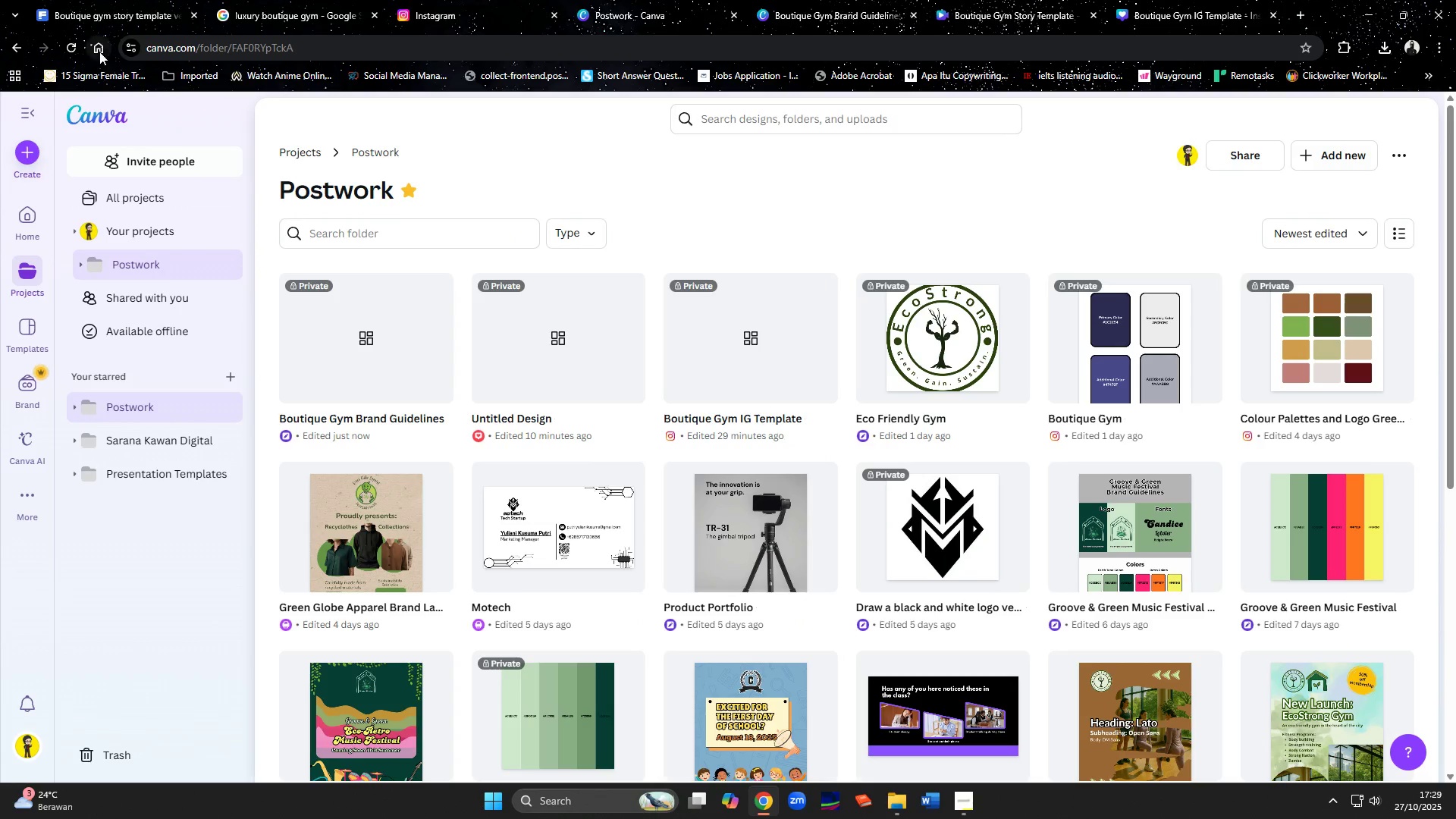 